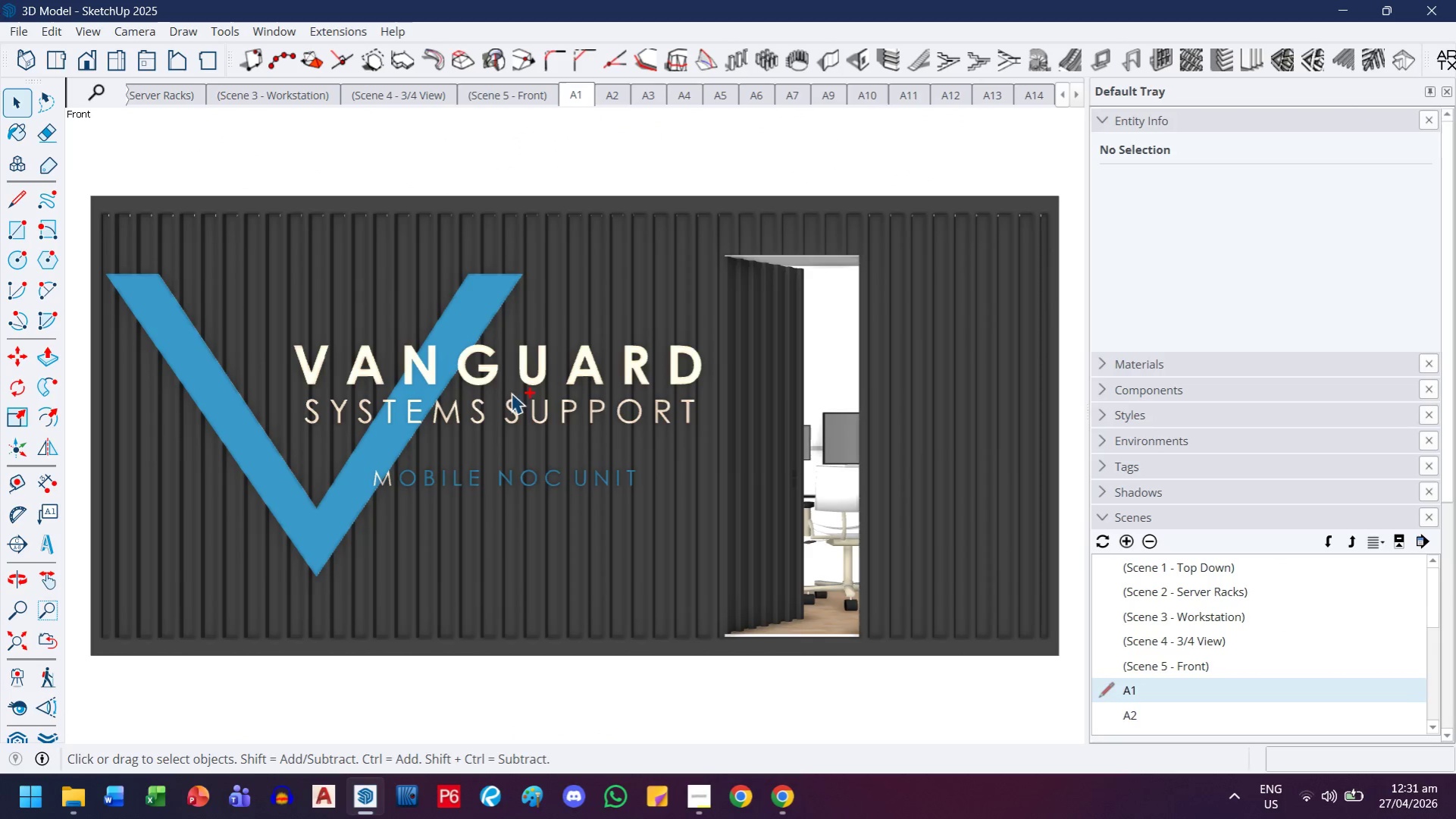 
key(Control+S)
 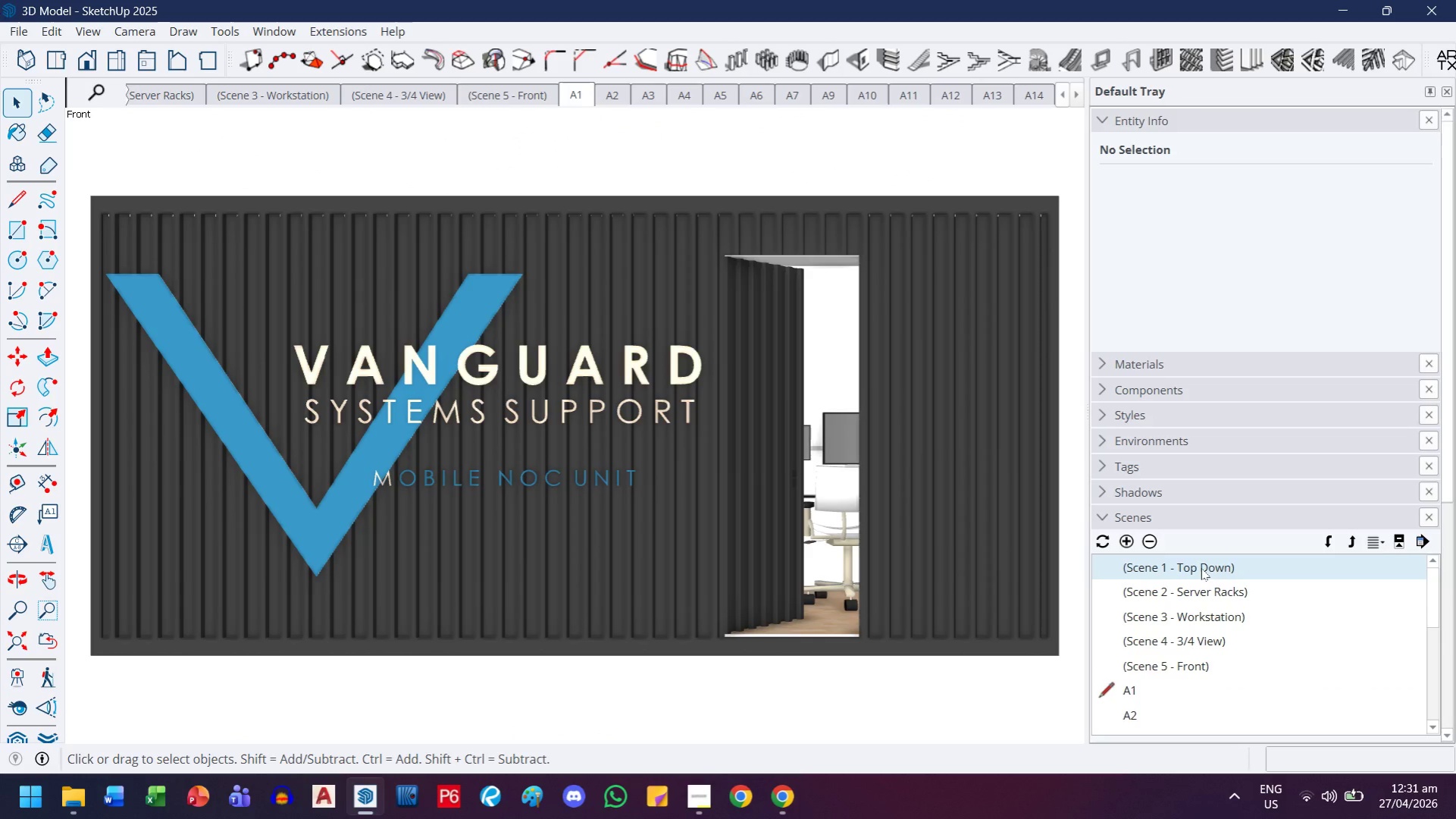 
double_click([1201, 568])
 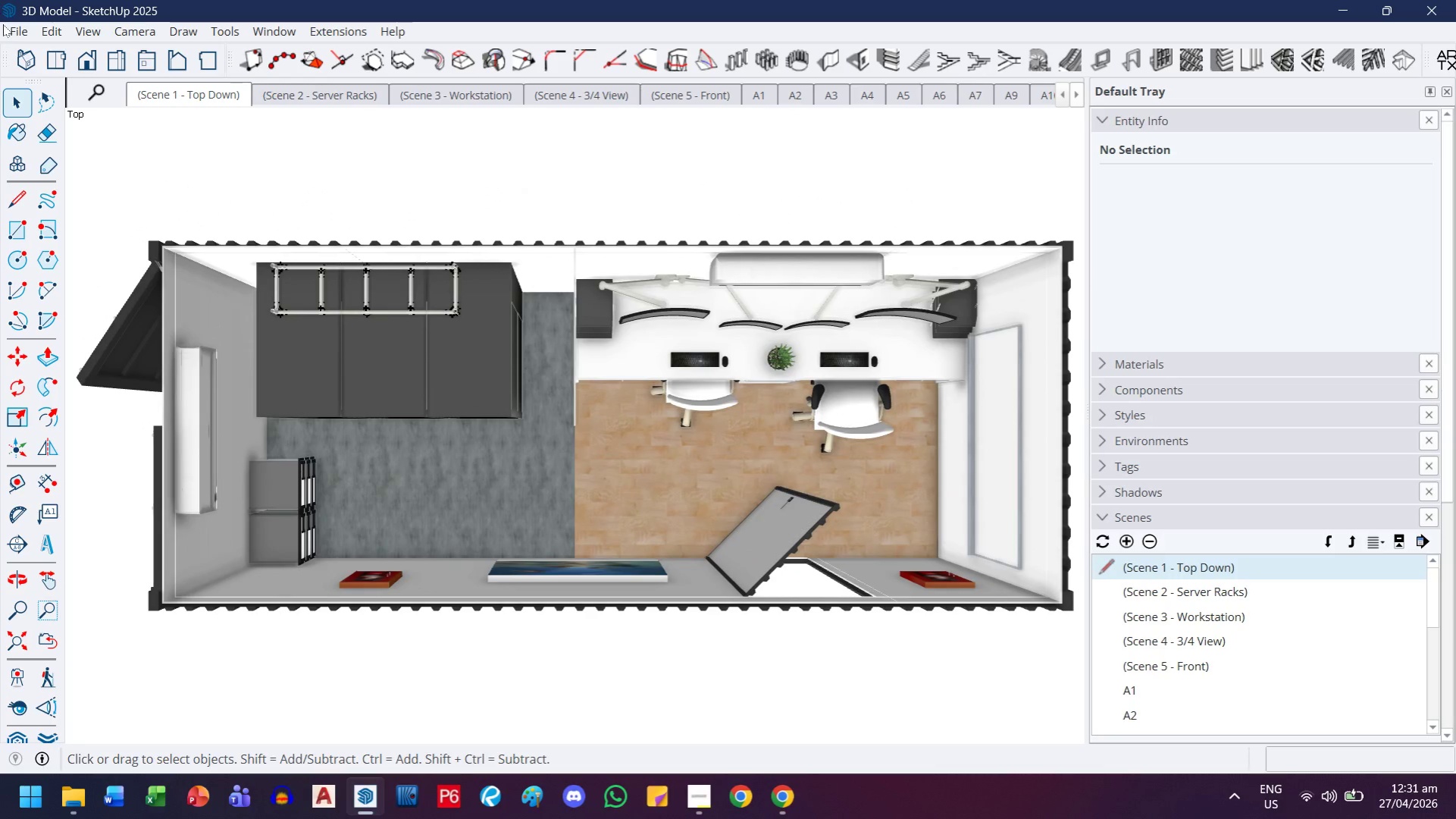 
left_click([27, 314])
 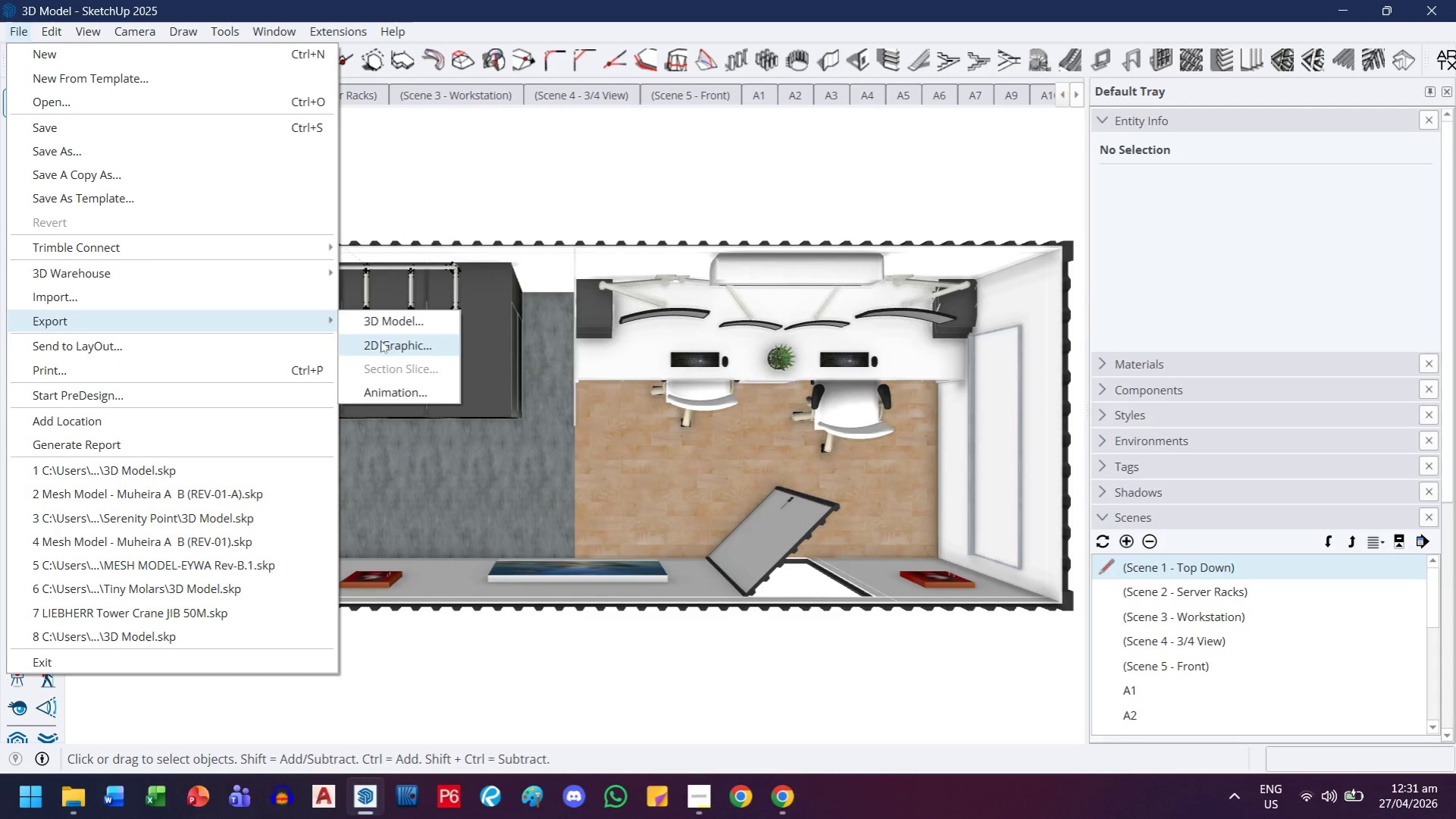 
left_click([381, 343])
 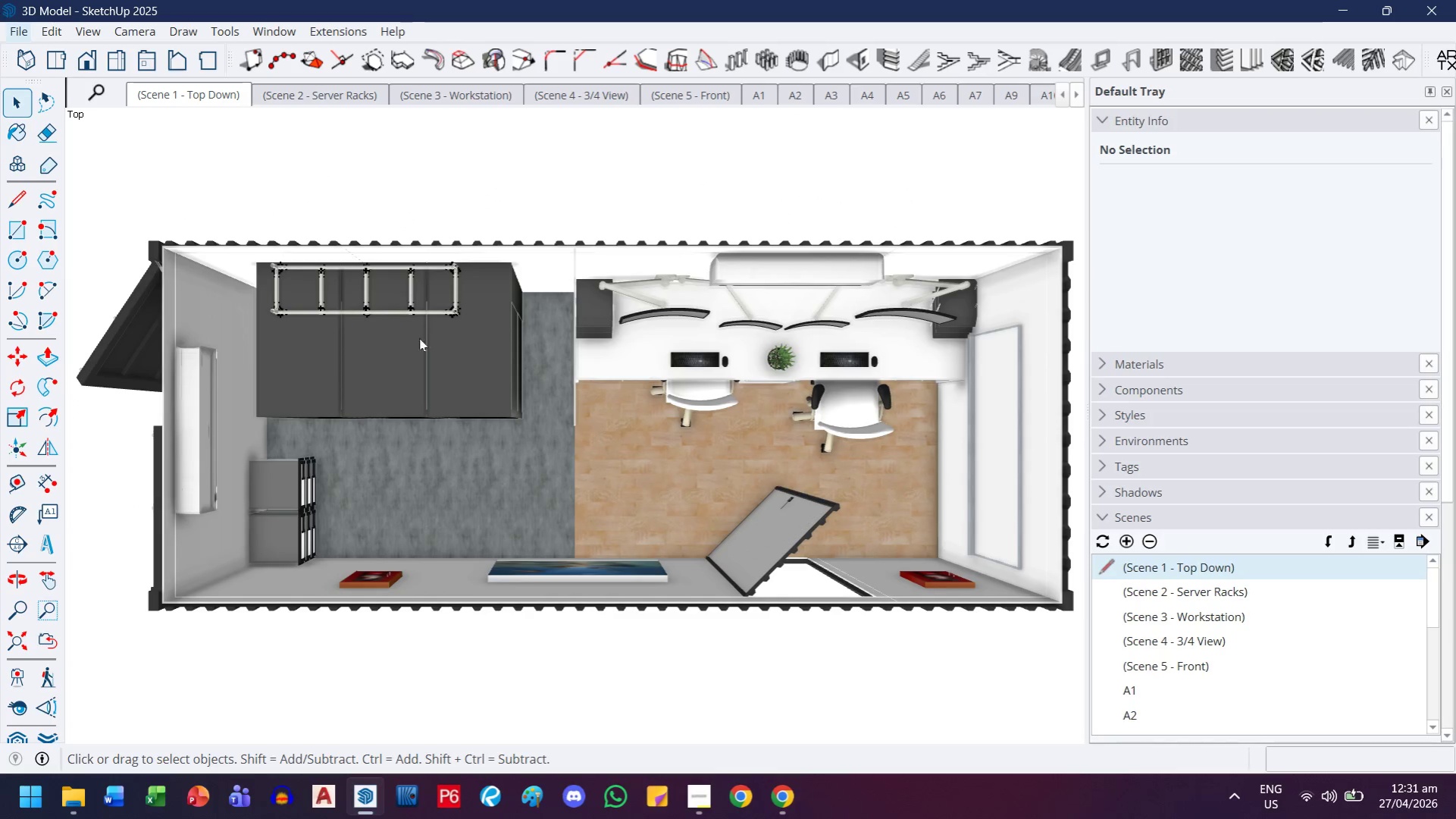 
mouse_move([487, 343])
 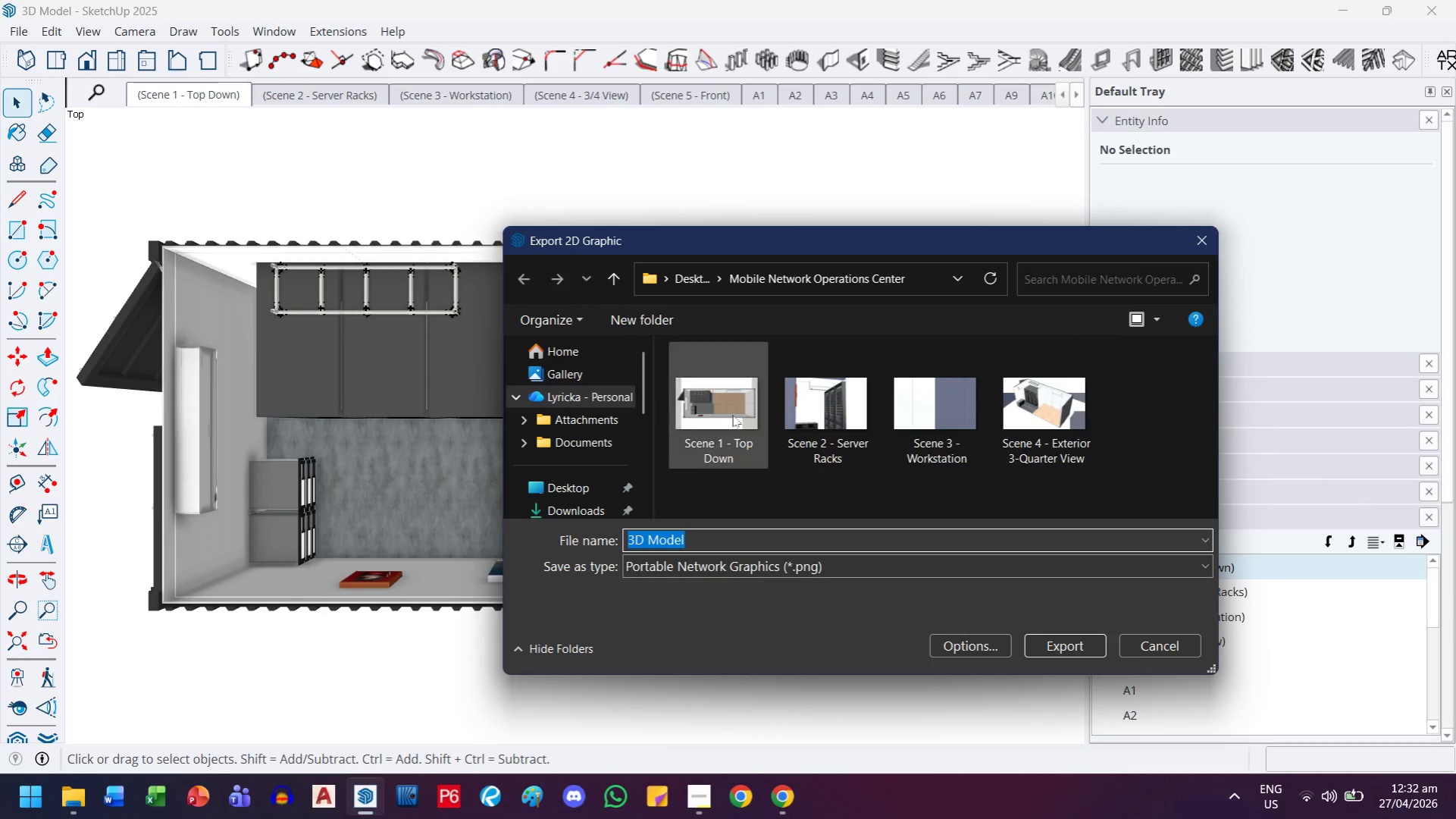 
left_click([758, 418])
 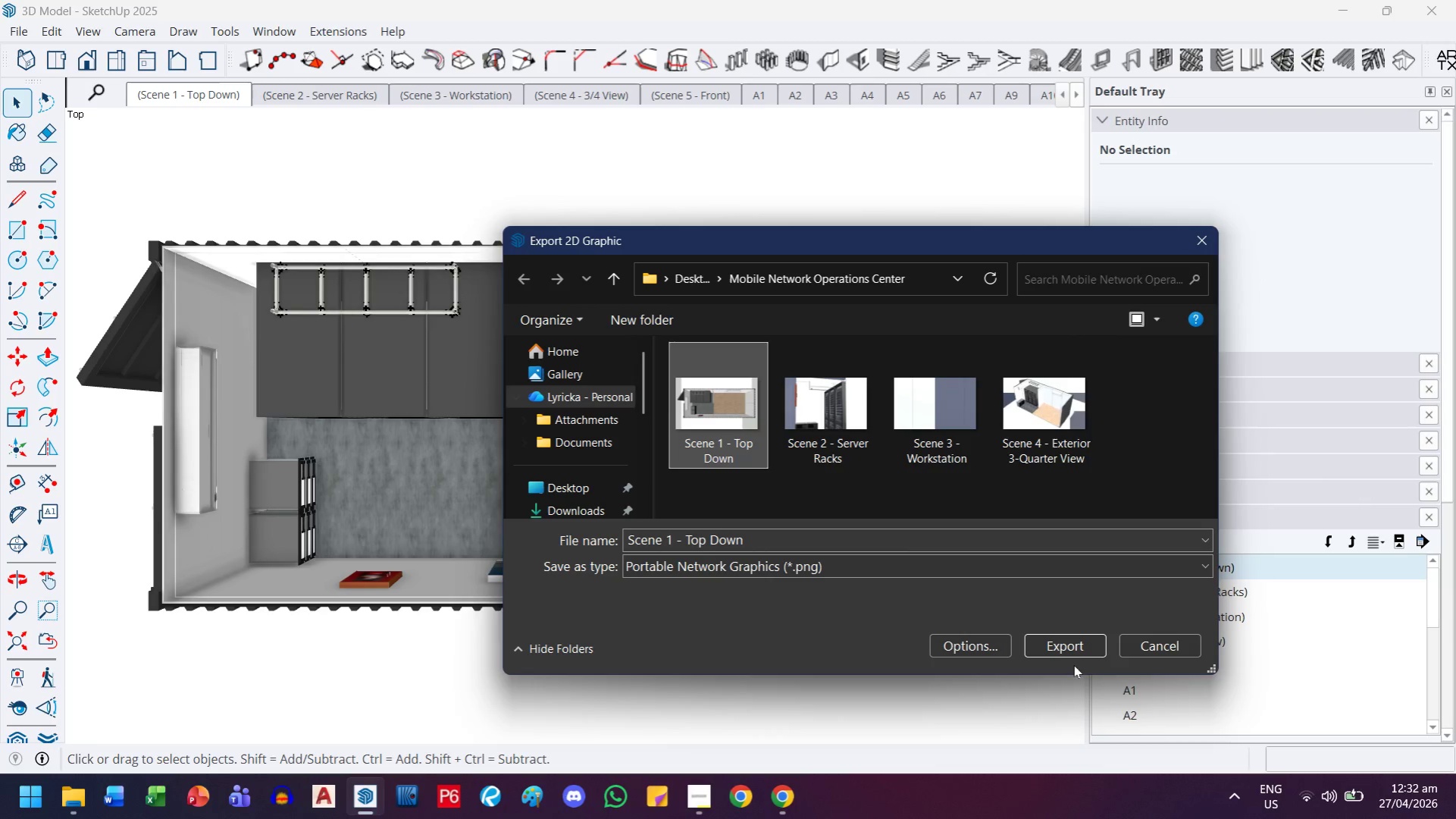 
left_click([1073, 651])
 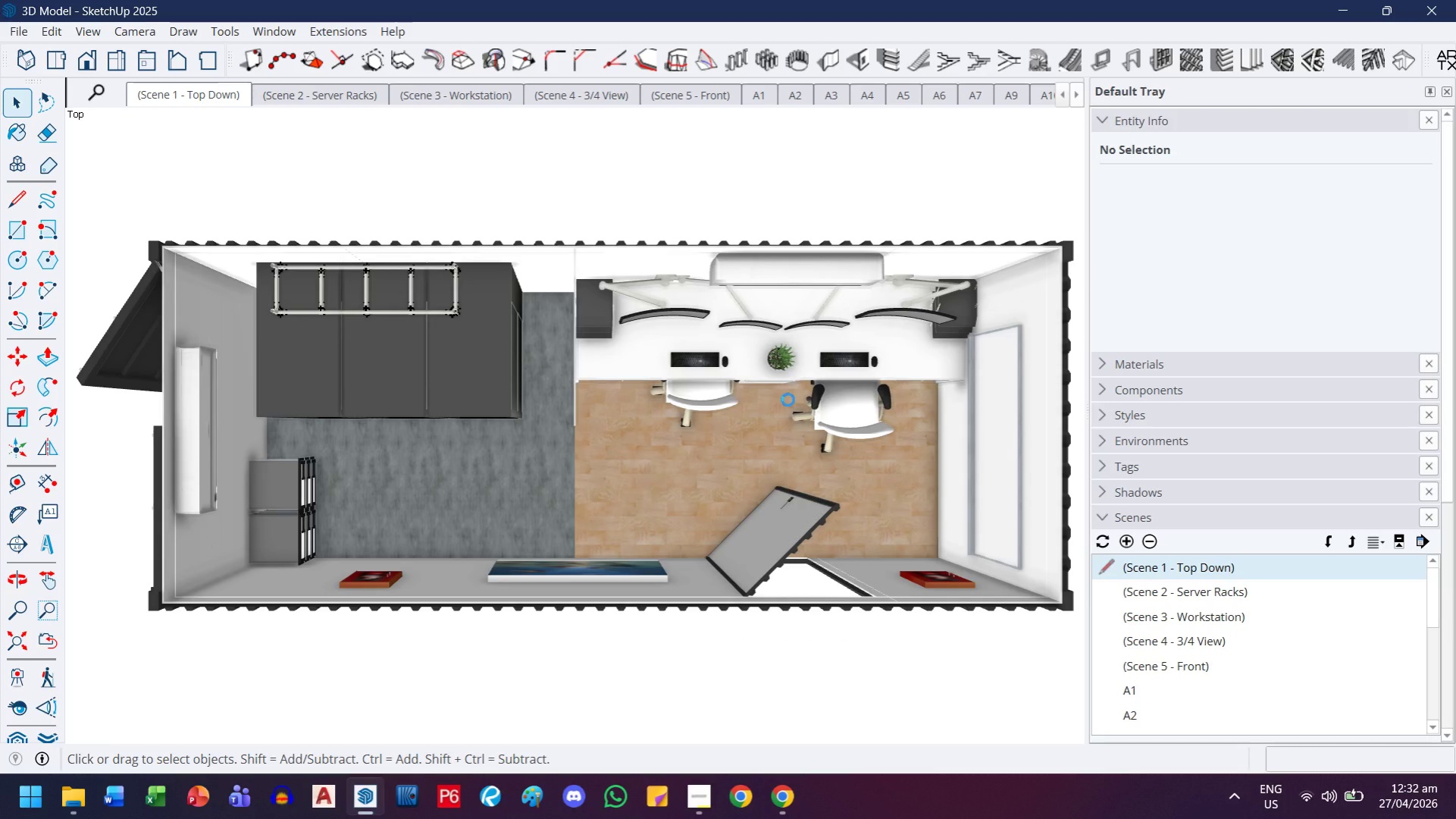 
wait(10.23)
 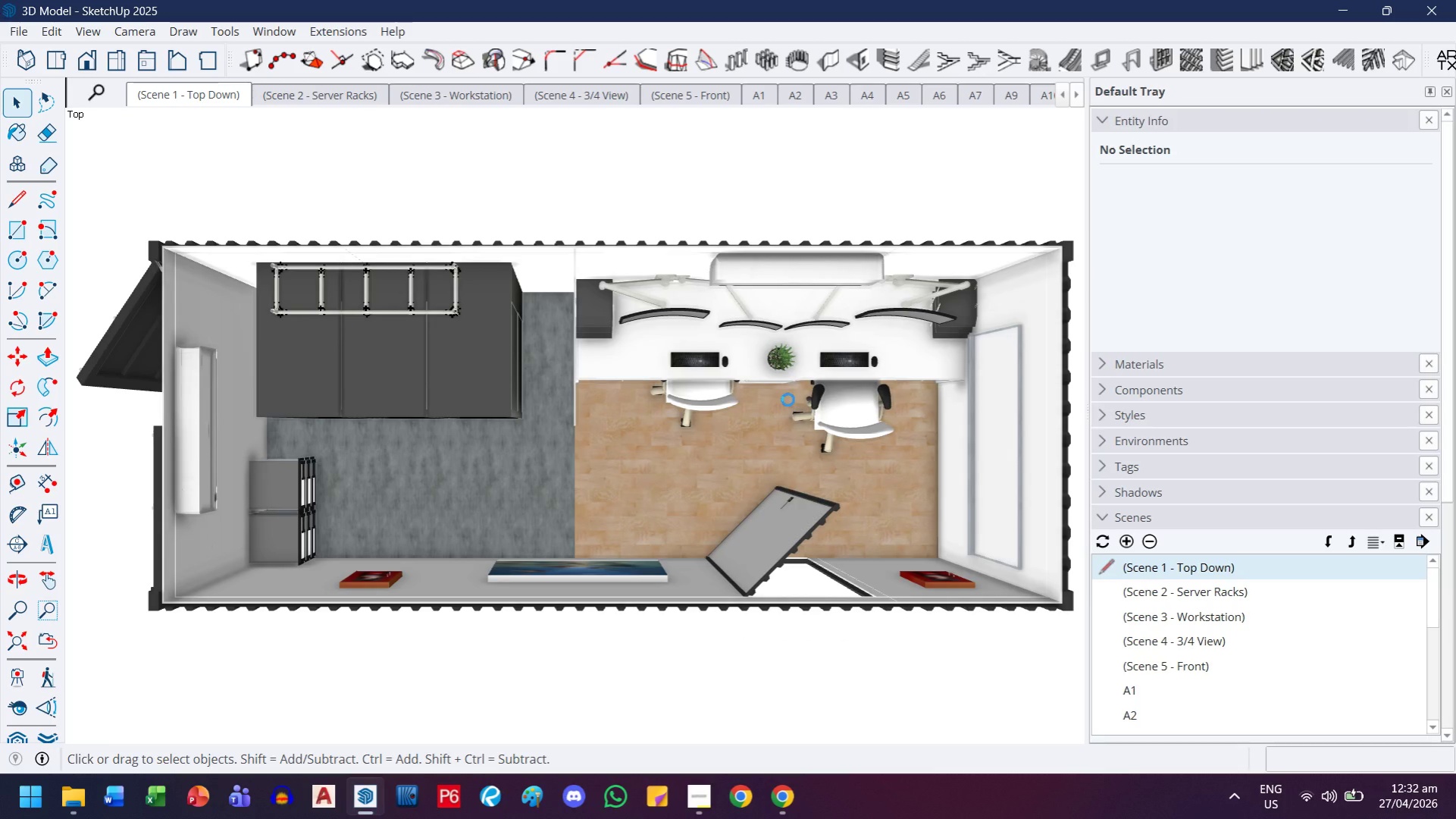 
double_click([1158, 592])
 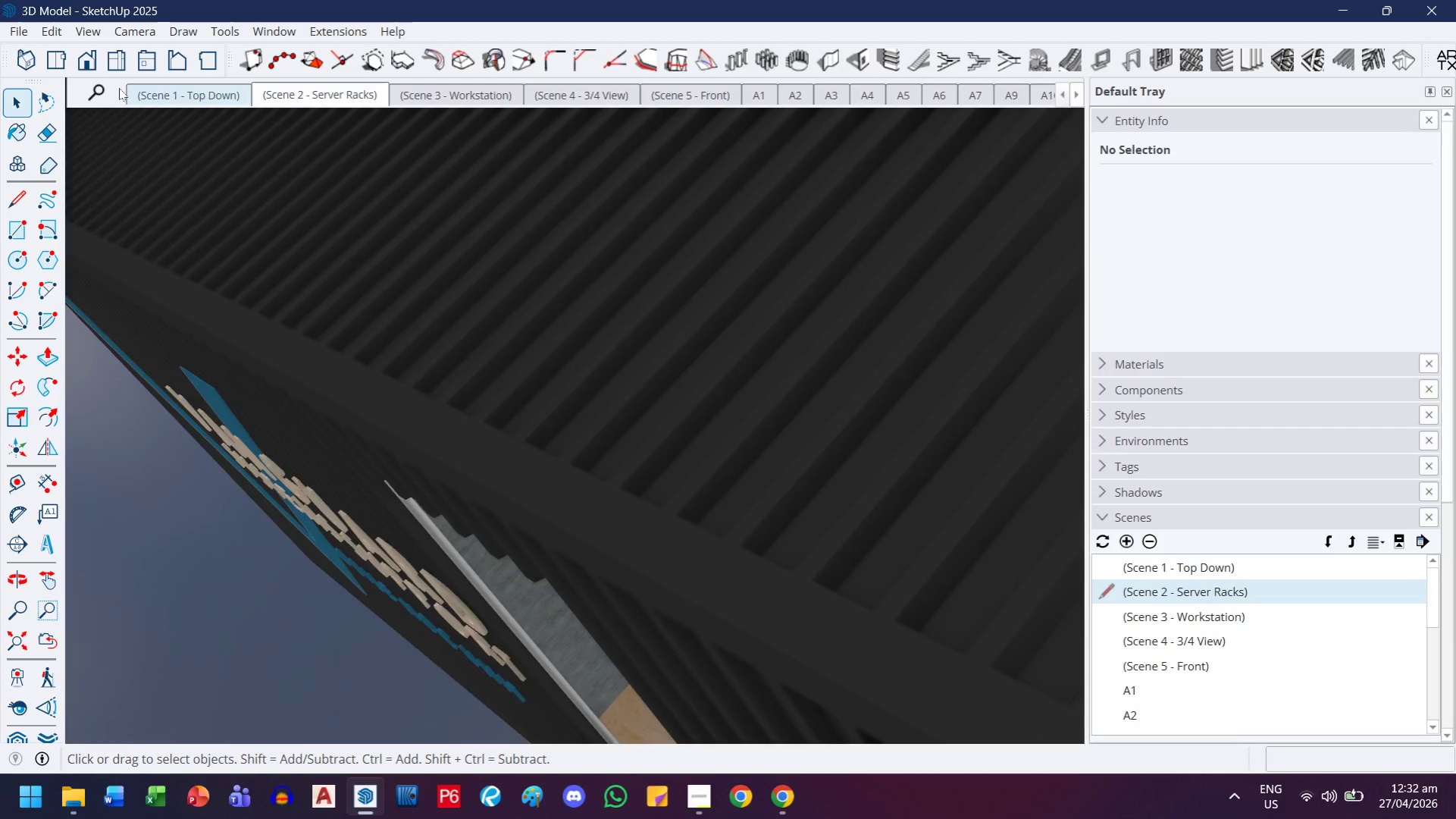 
mouse_move([36, 58])
 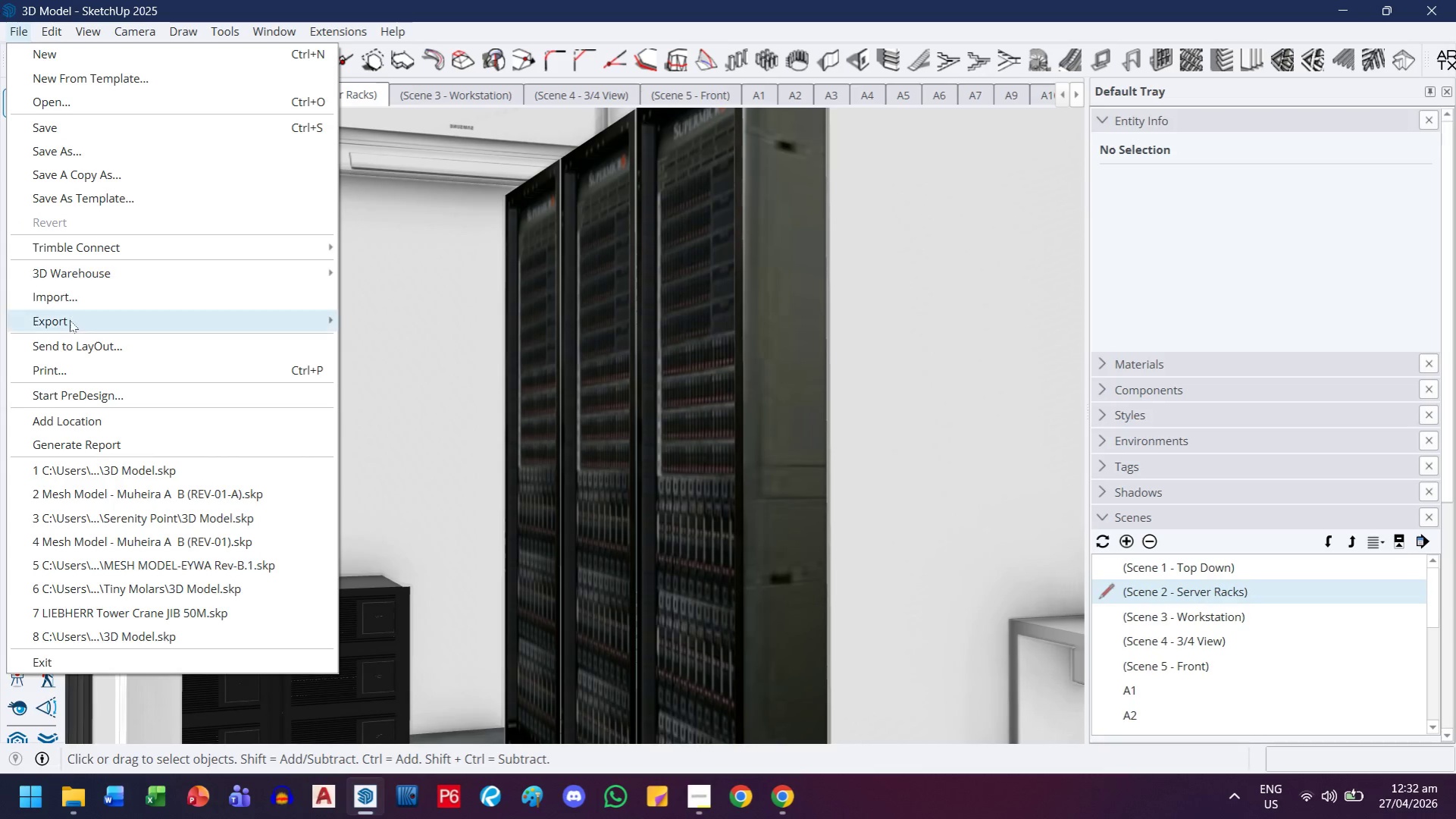 
left_click([70, 321])
 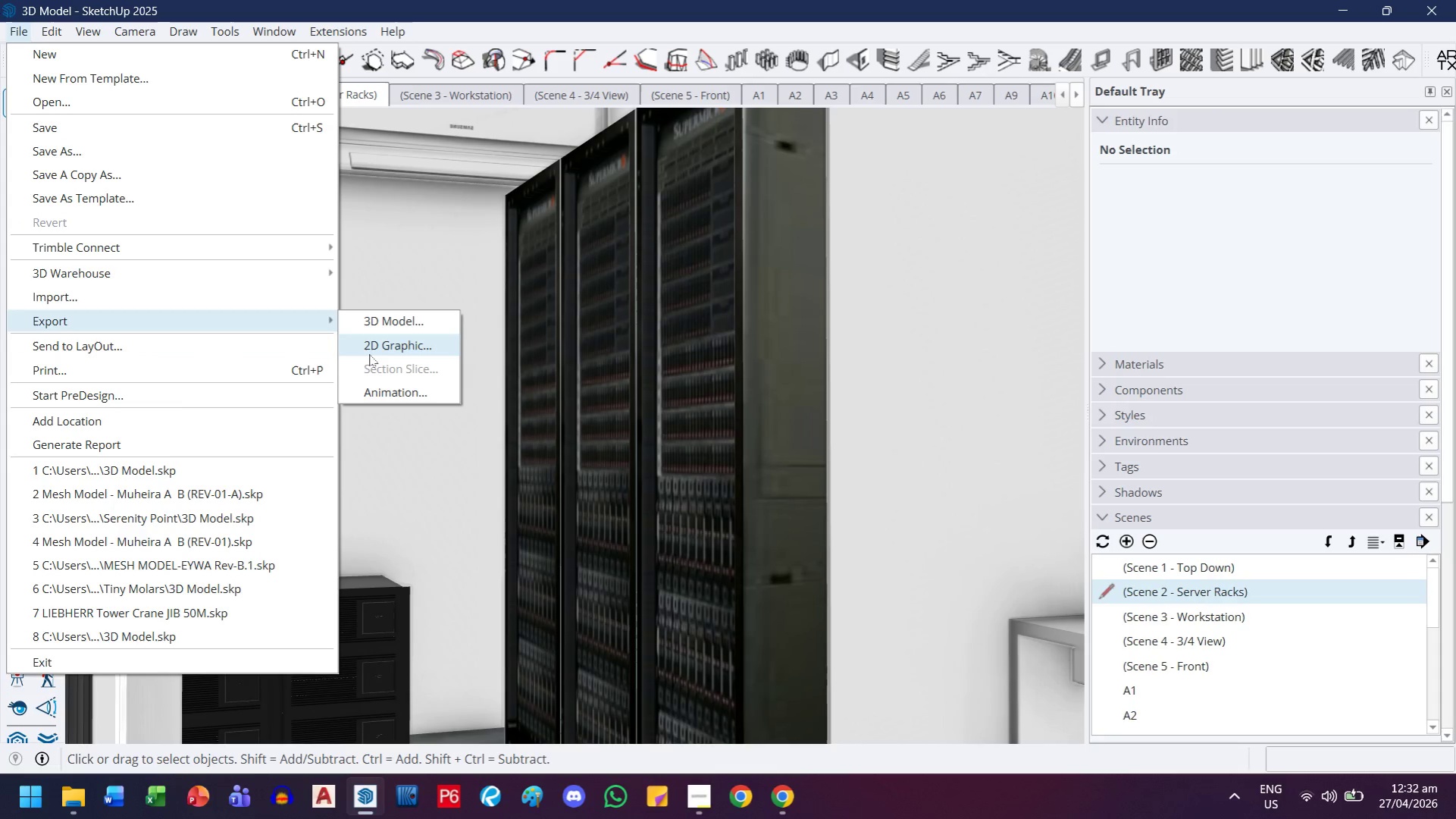 
left_click([369, 353])
 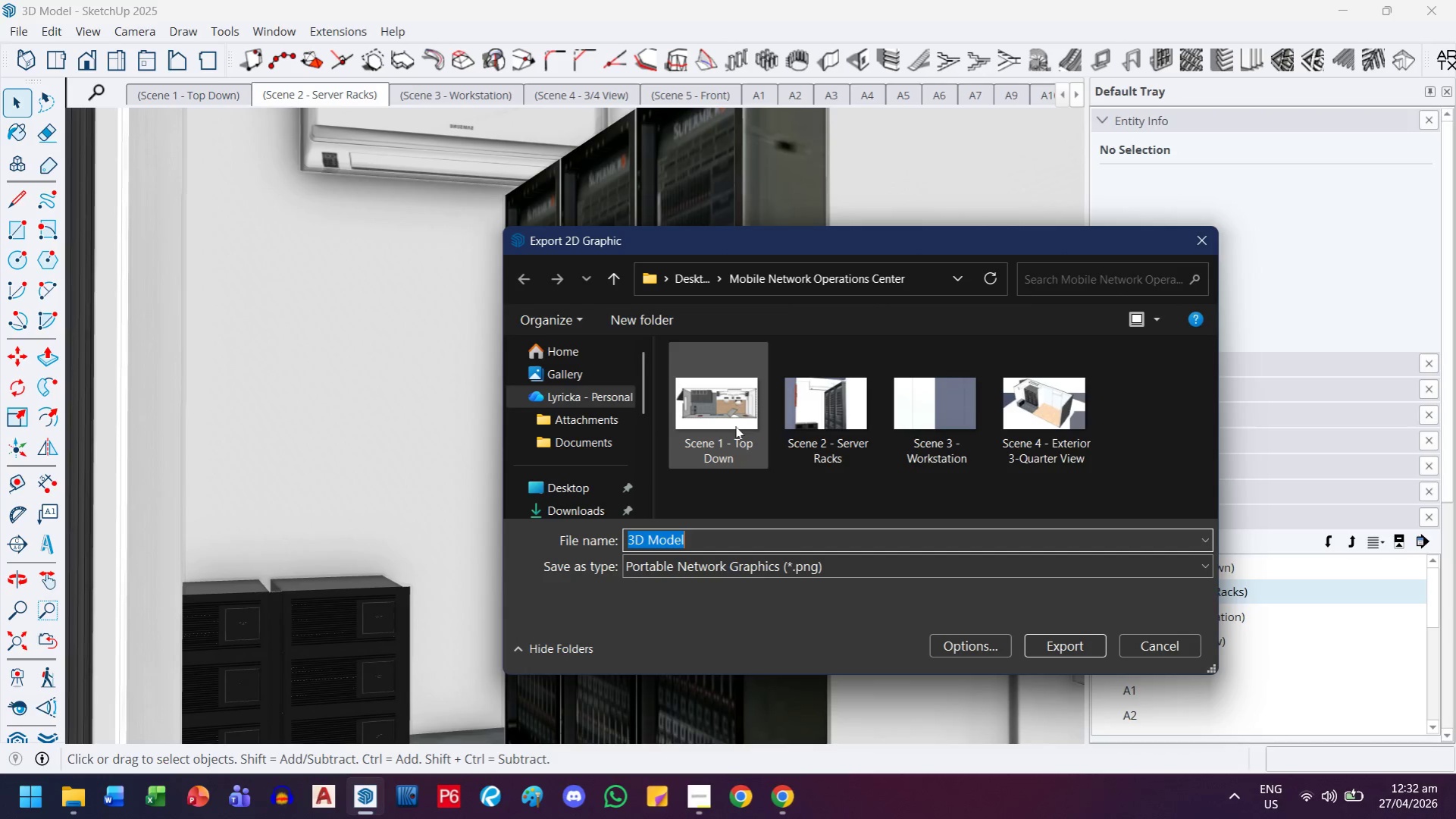 
left_click([809, 424])
 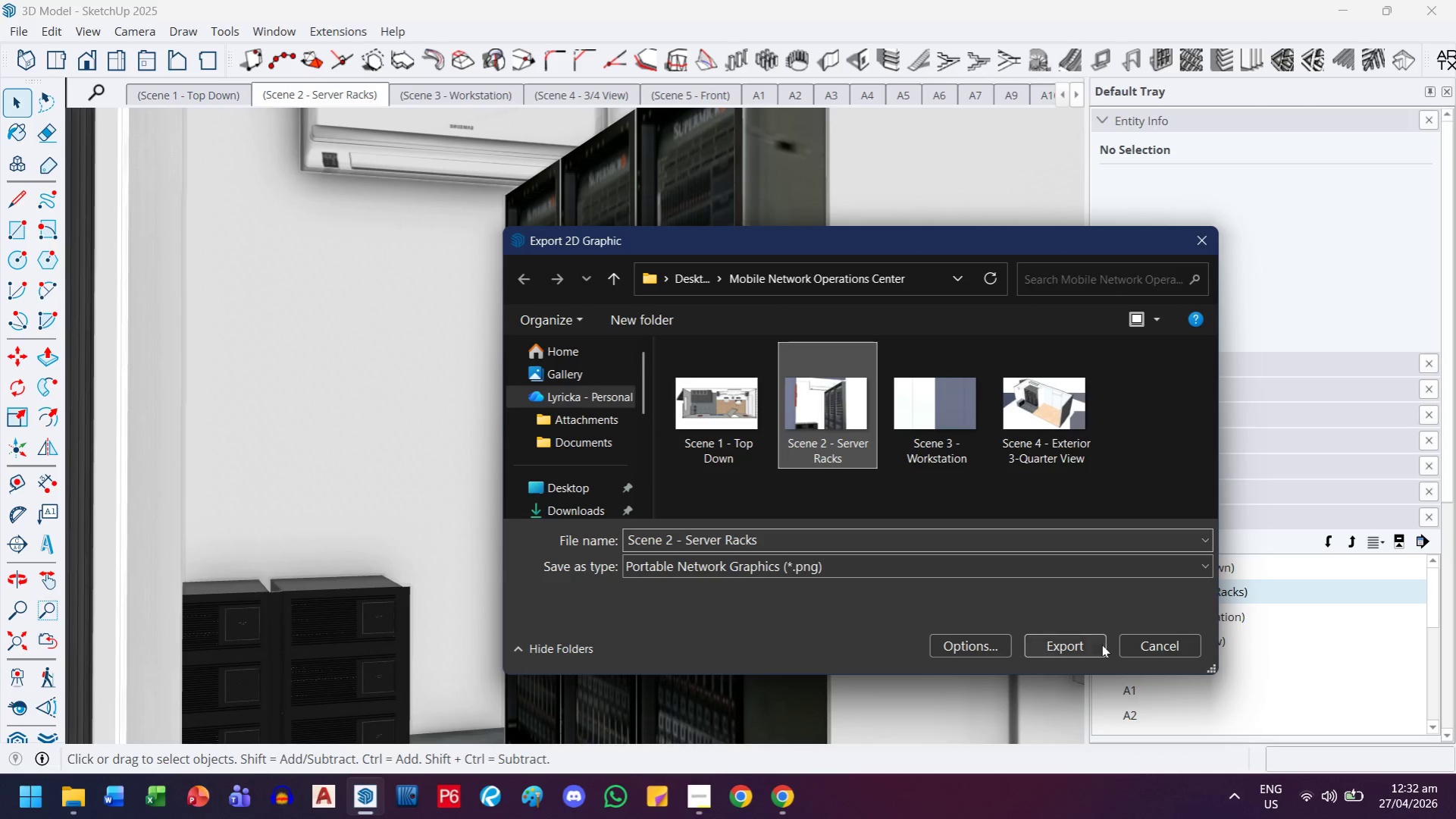 
left_click([1091, 643])
 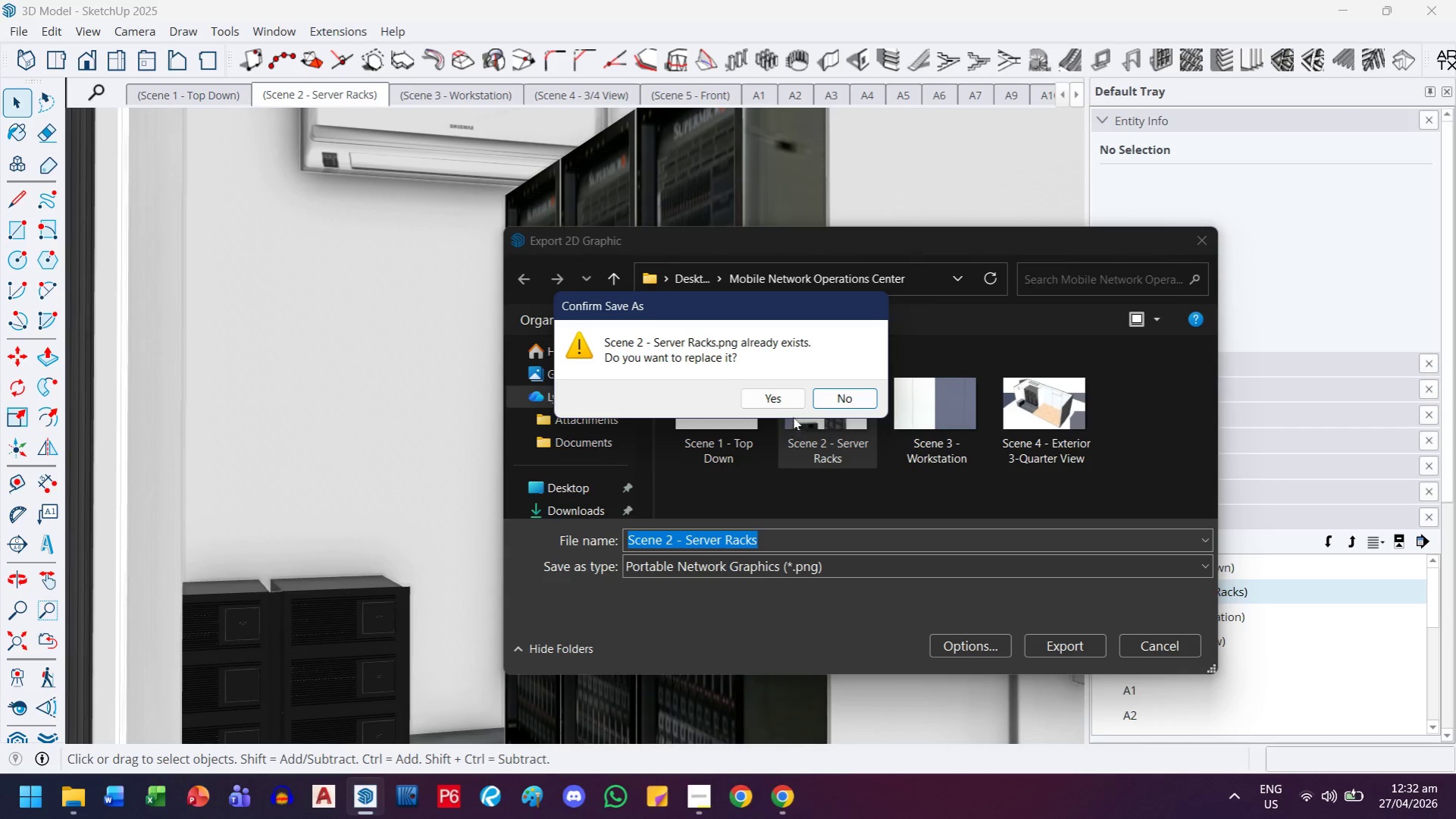 
left_click([782, 403])
 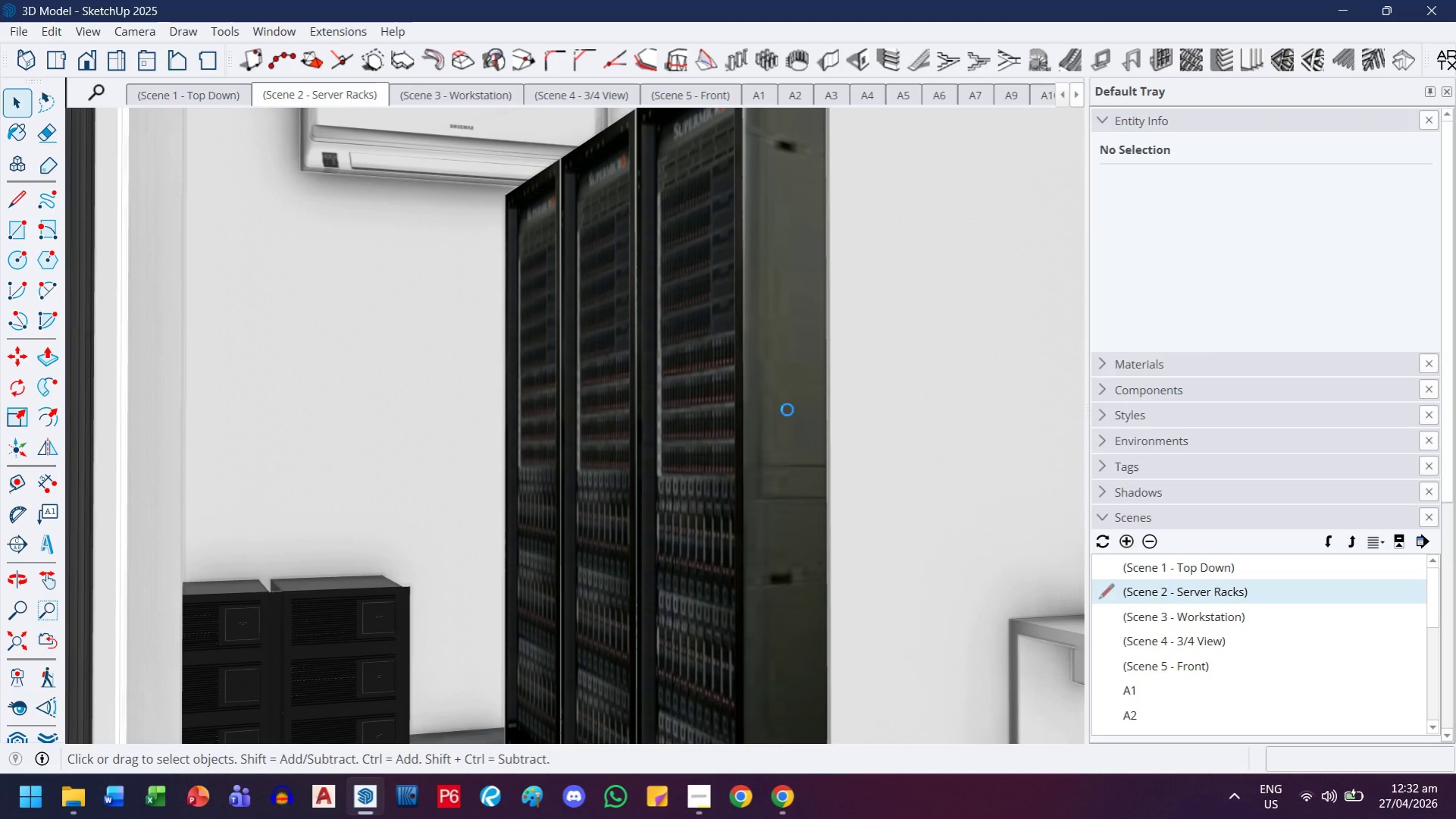 
wait(7.83)
 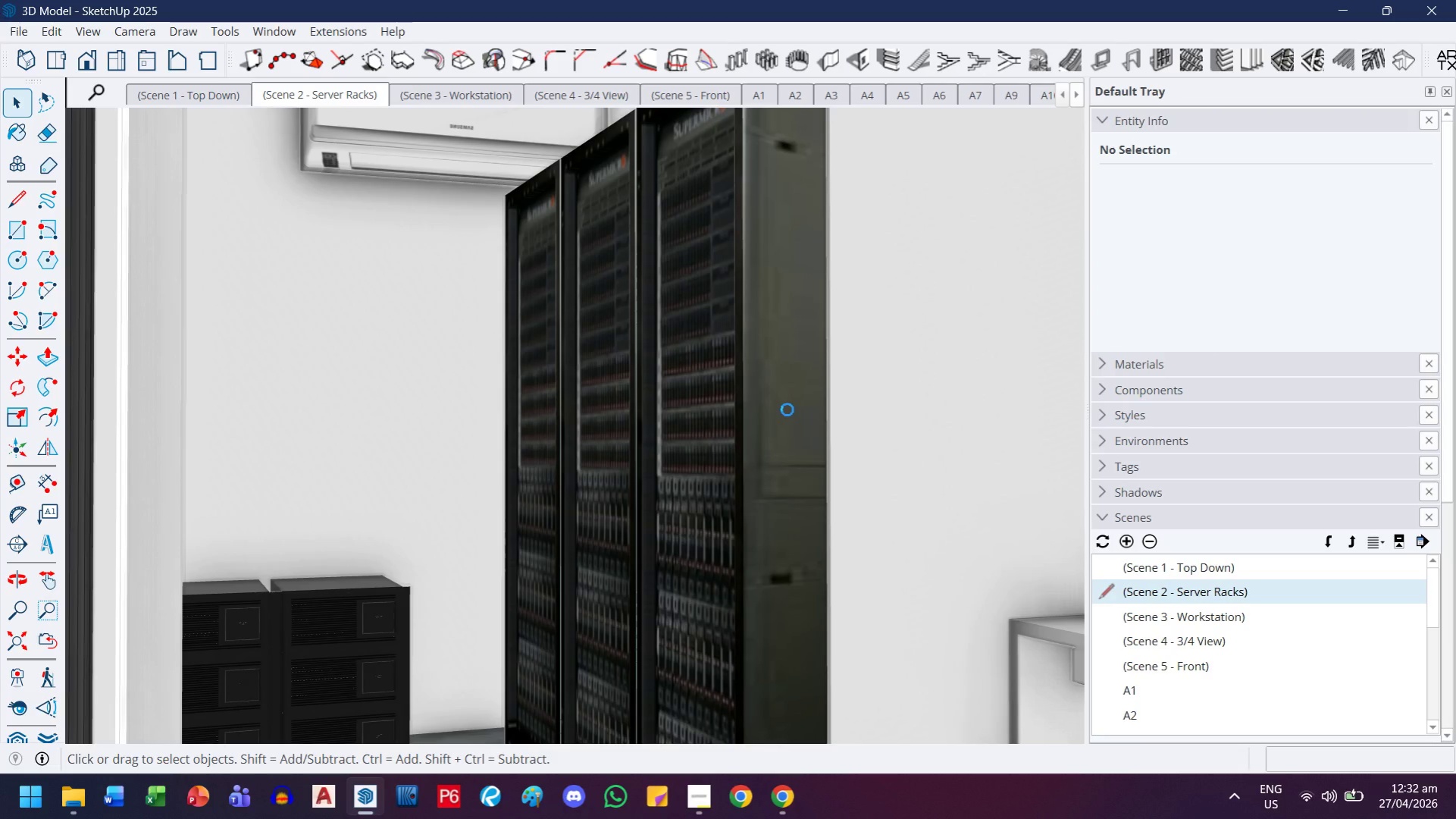 
left_click([708, 782])